 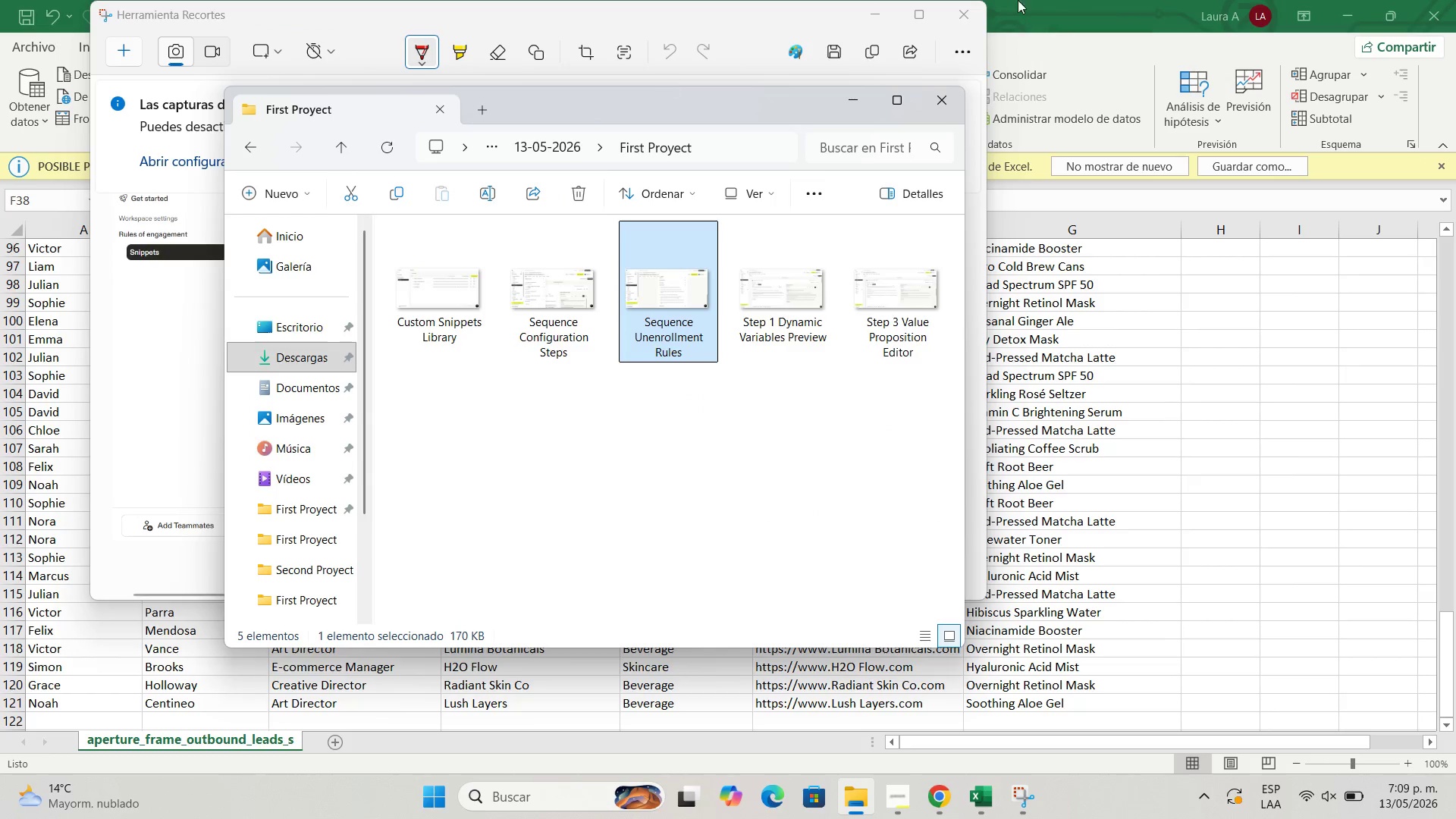 
left_click([849, 105])
 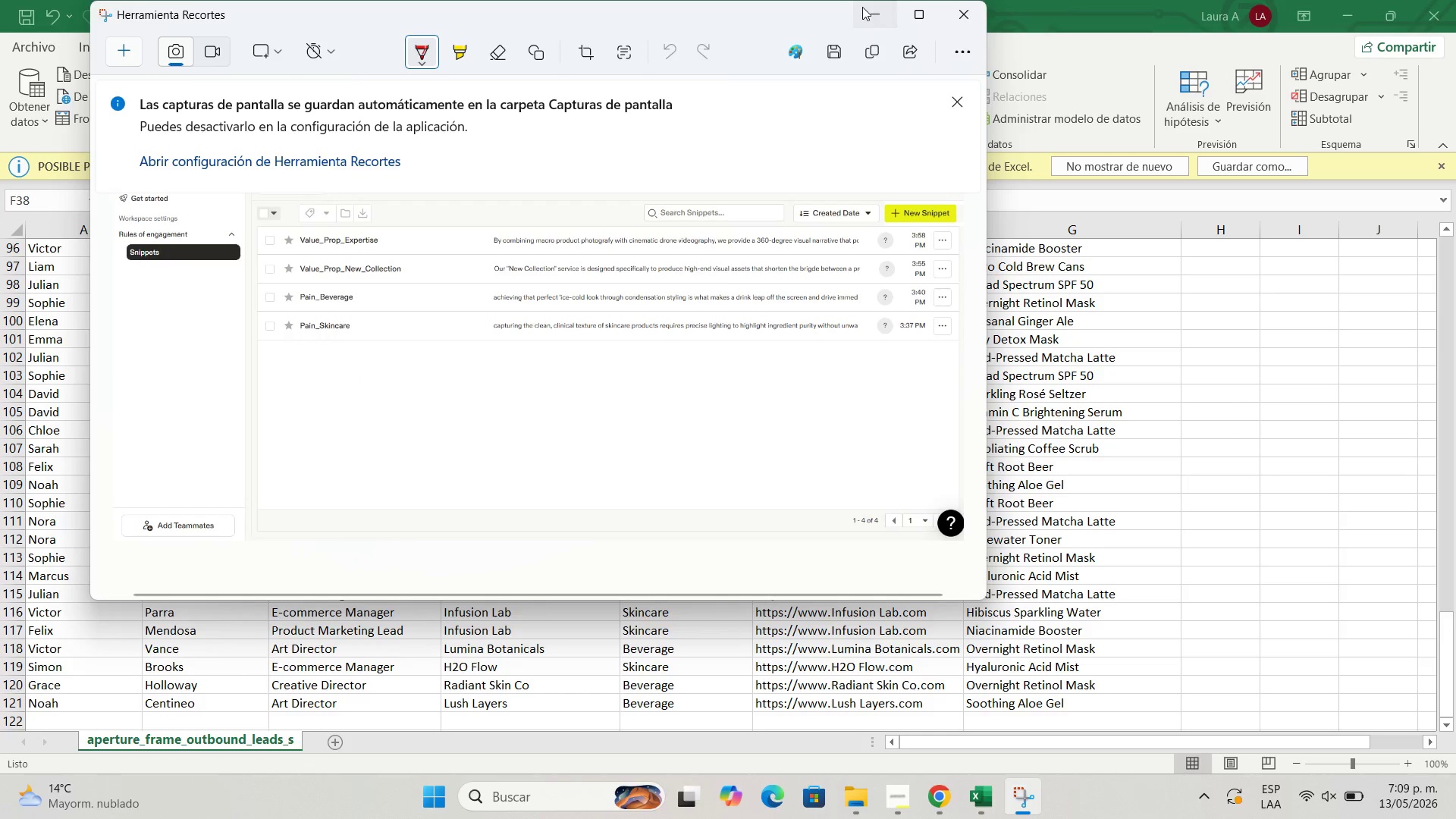 
left_click([865, 8])
 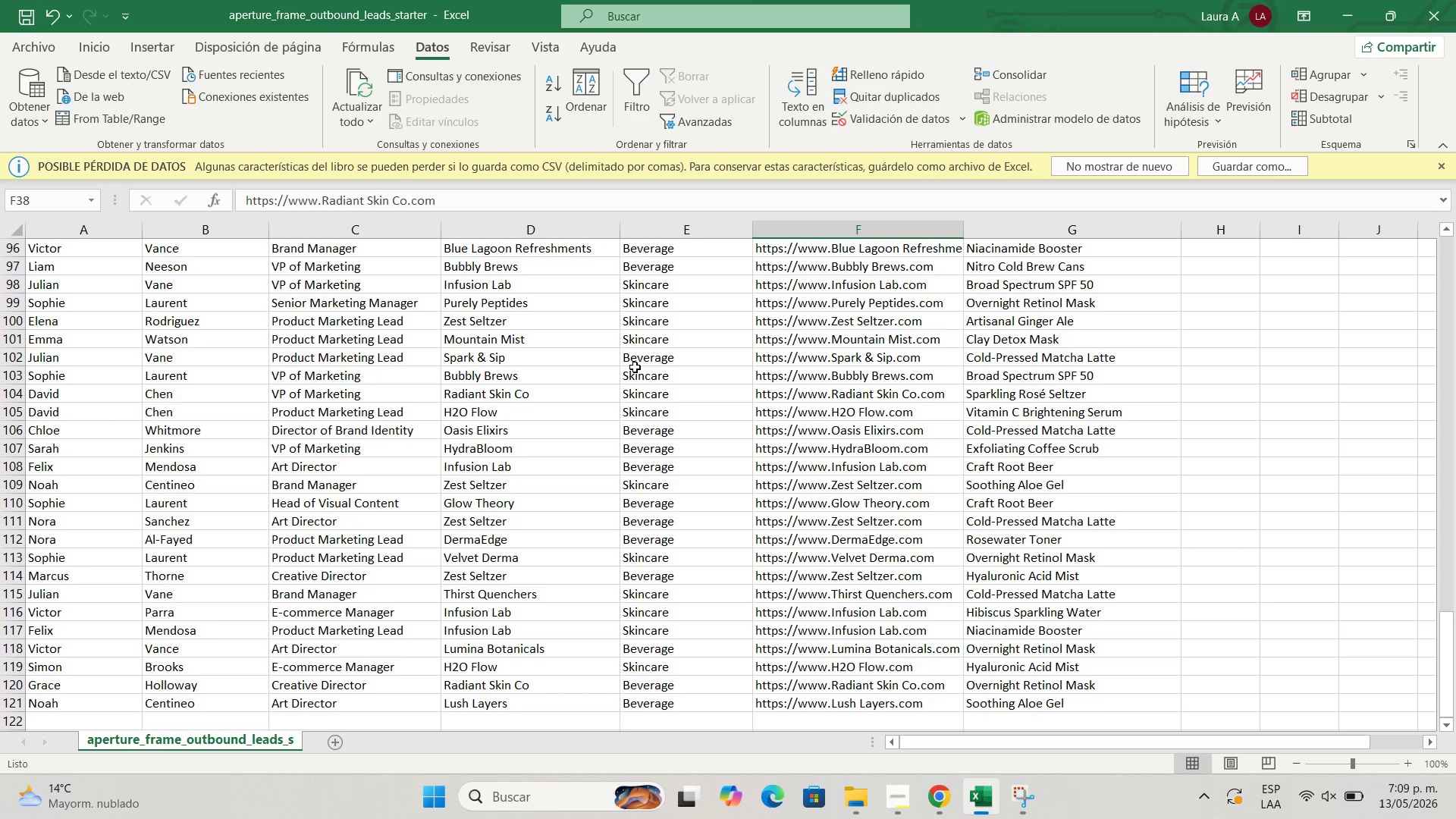 
scroll: coordinate [636, 366], scroll_direction: down, amount: 4.0
 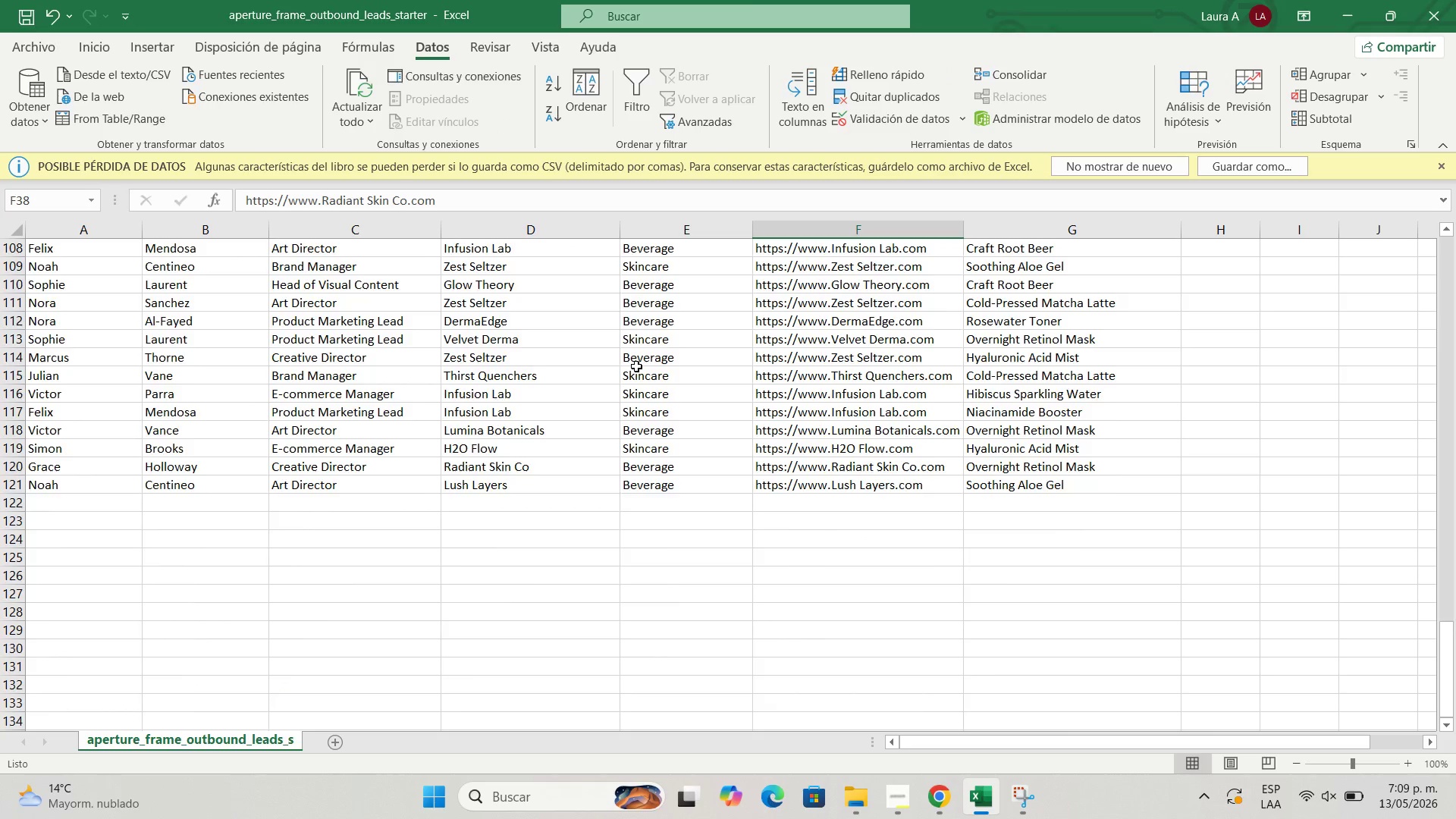 
scroll: coordinate [535, 322], scroll_direction: up, amount: 27.0
 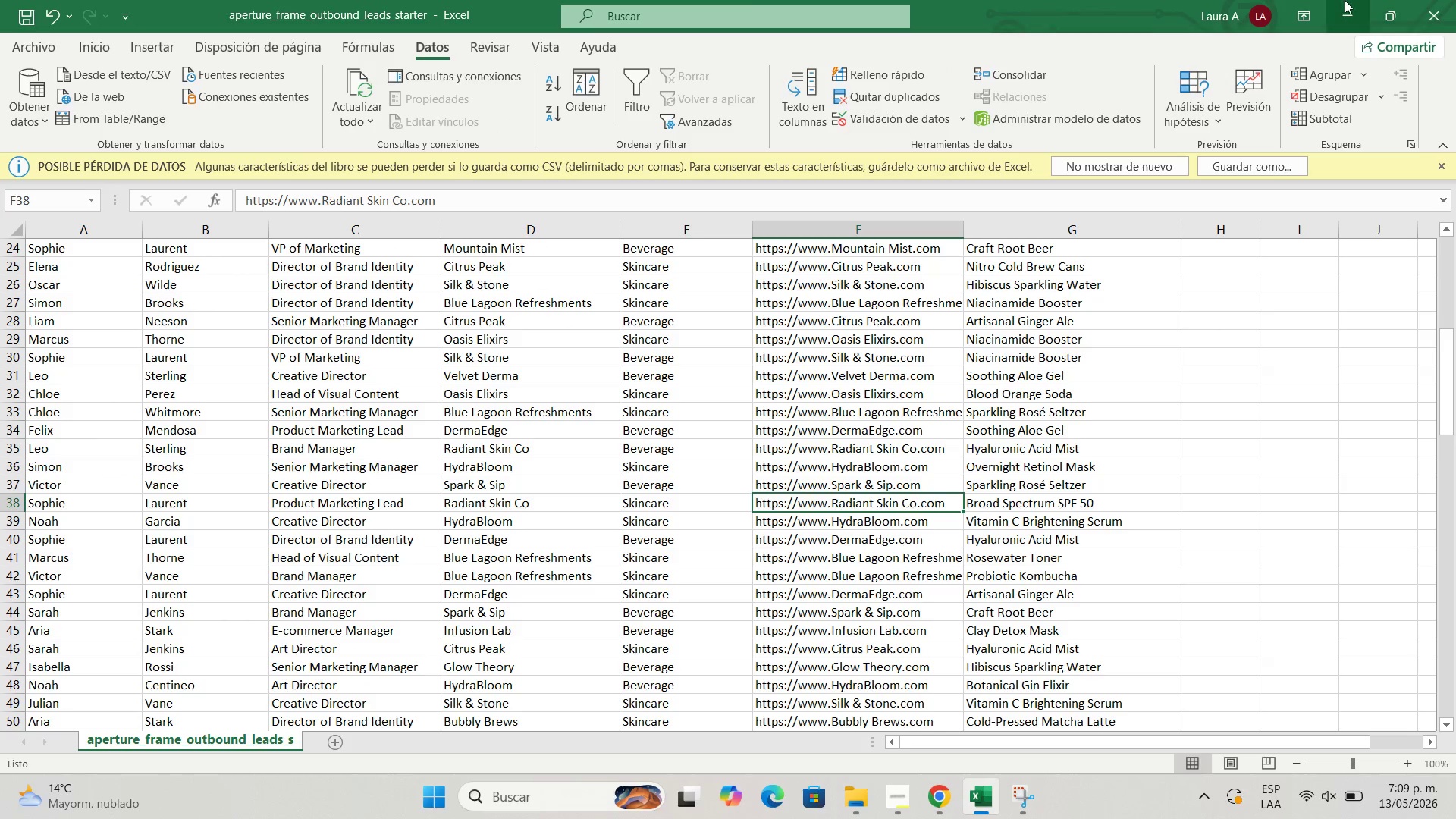 
left_click([1345, 0])
 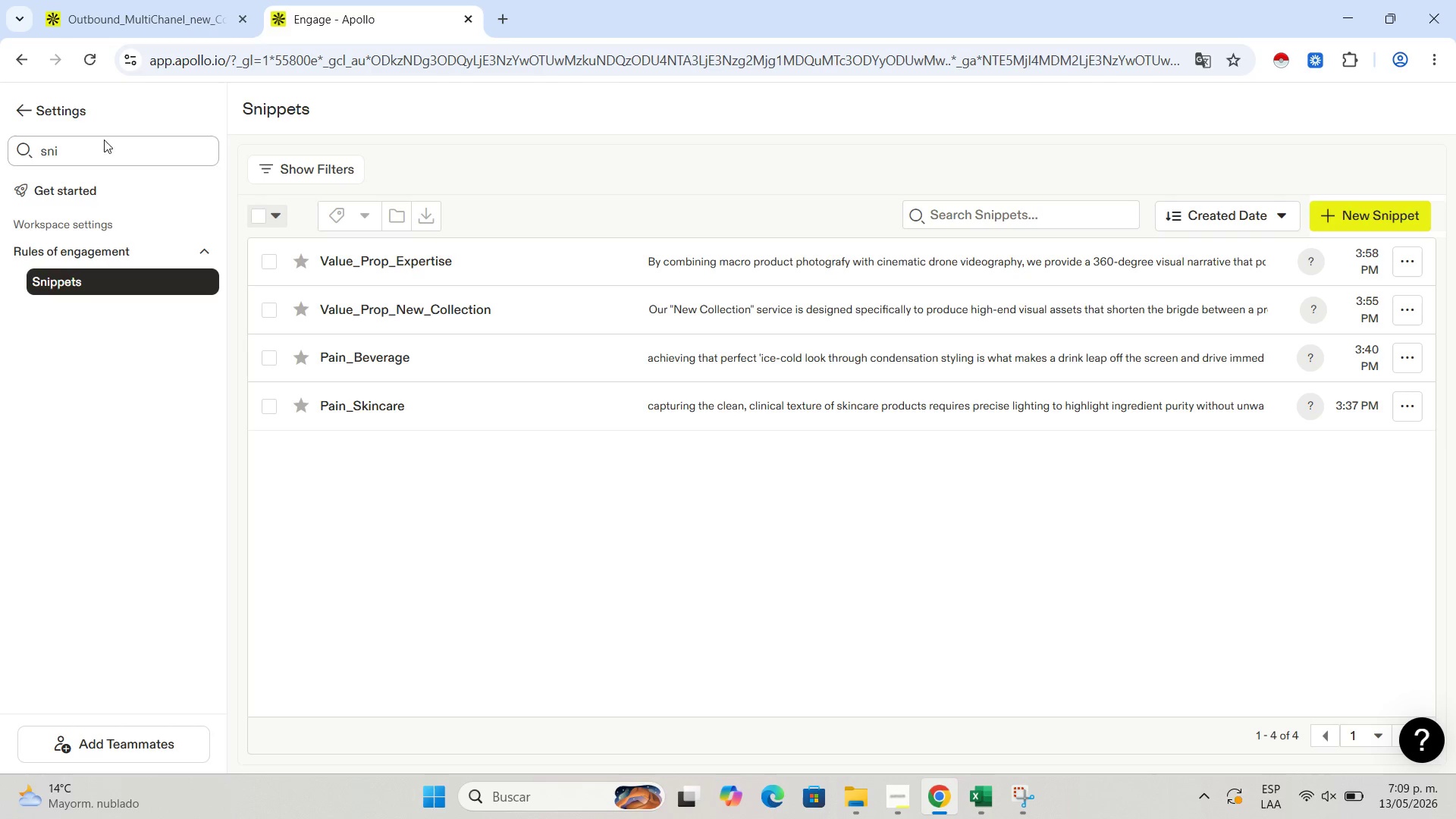 
left_click([23, 105])
 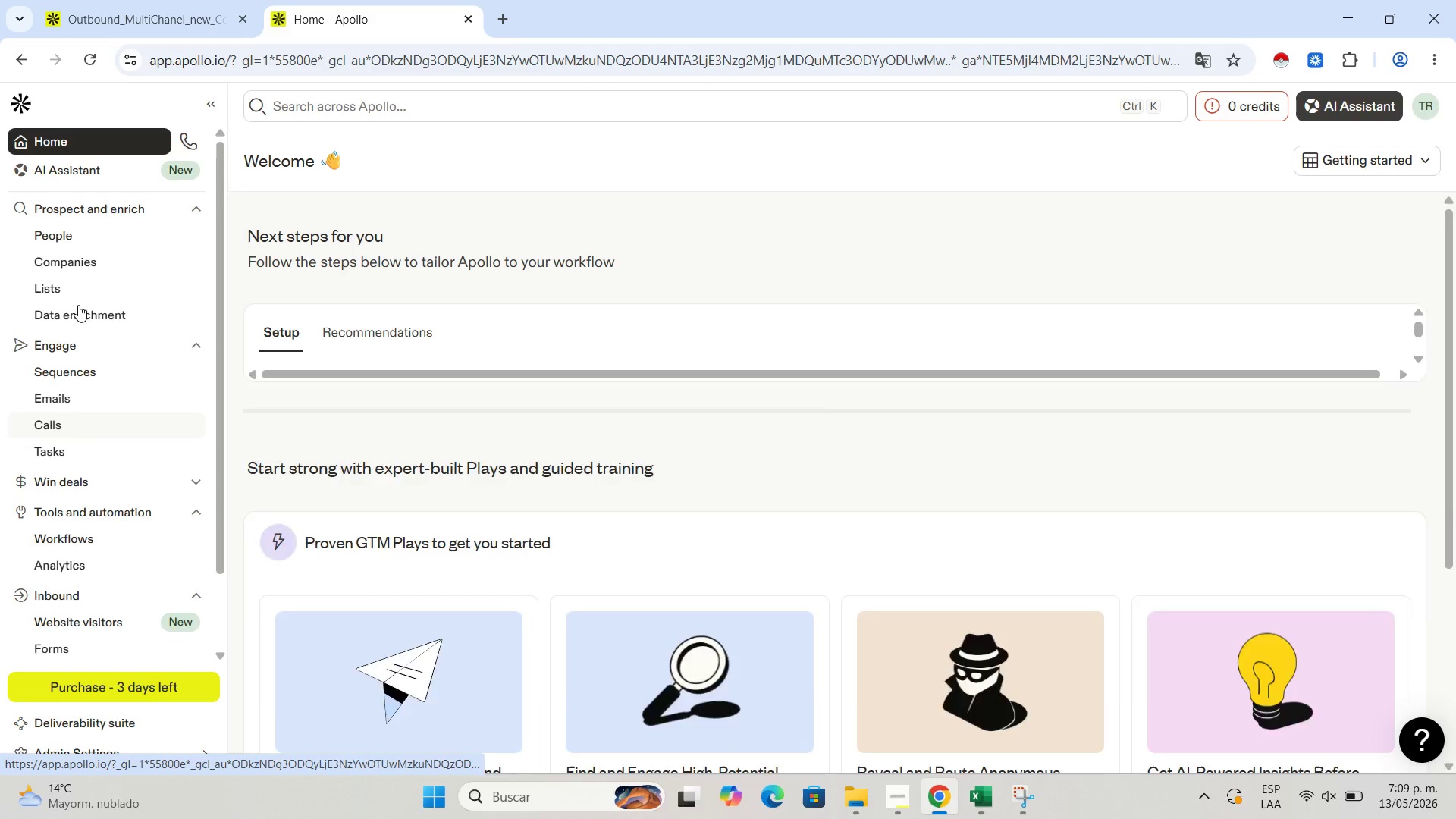 
left_click([82, 287])
 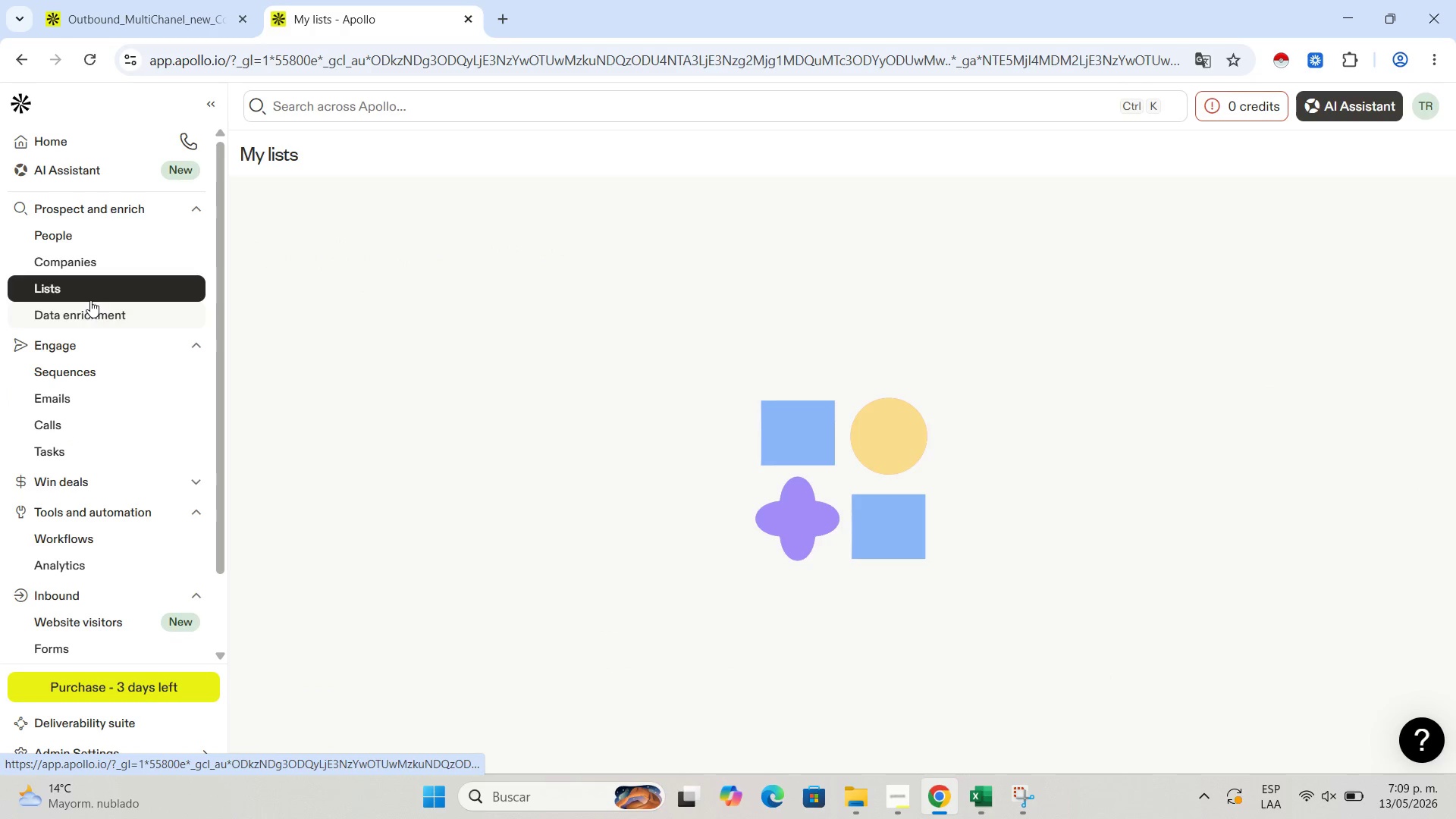 
mouse_move([85, 263])
 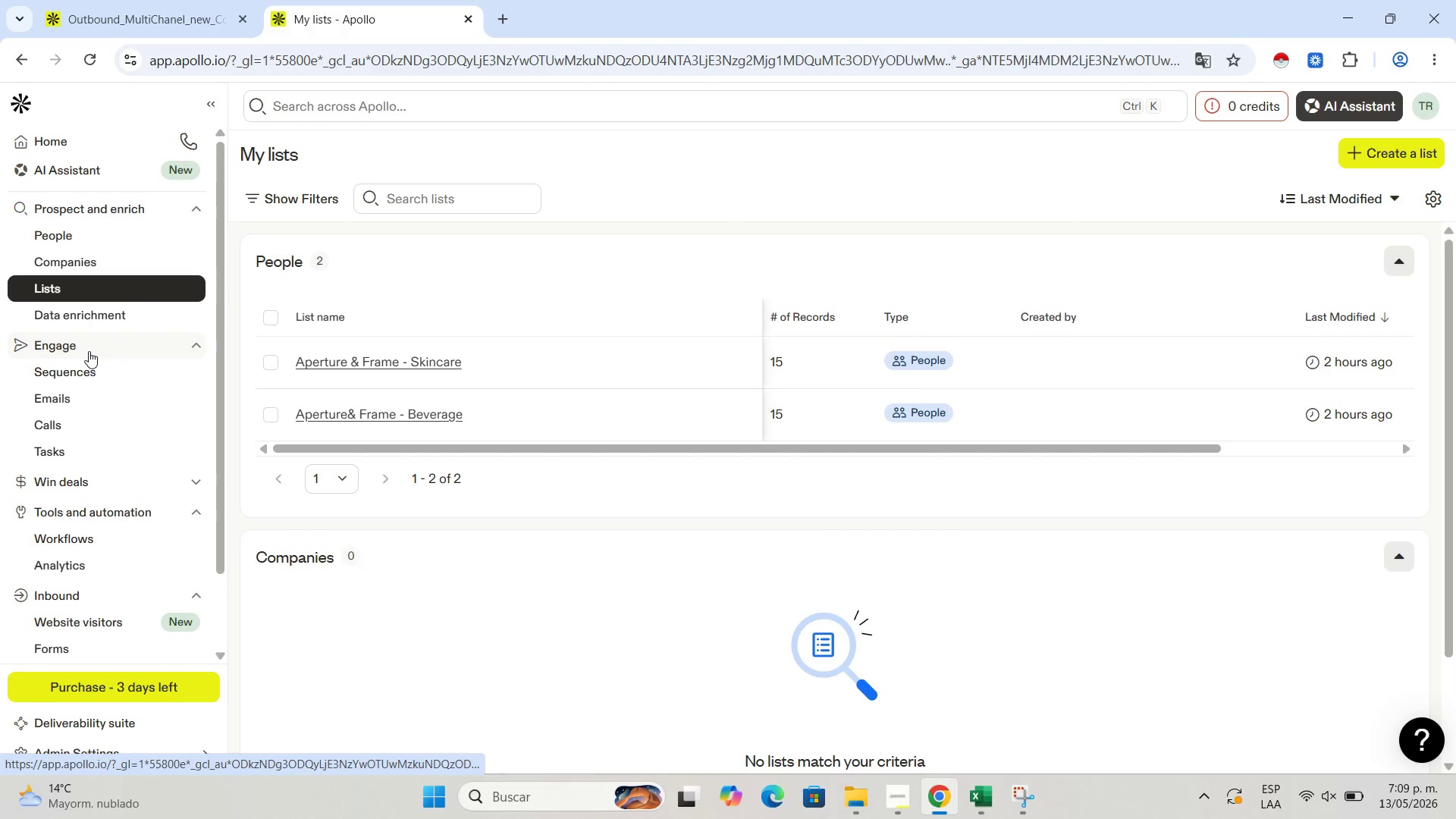 
left_click([88, 372])
 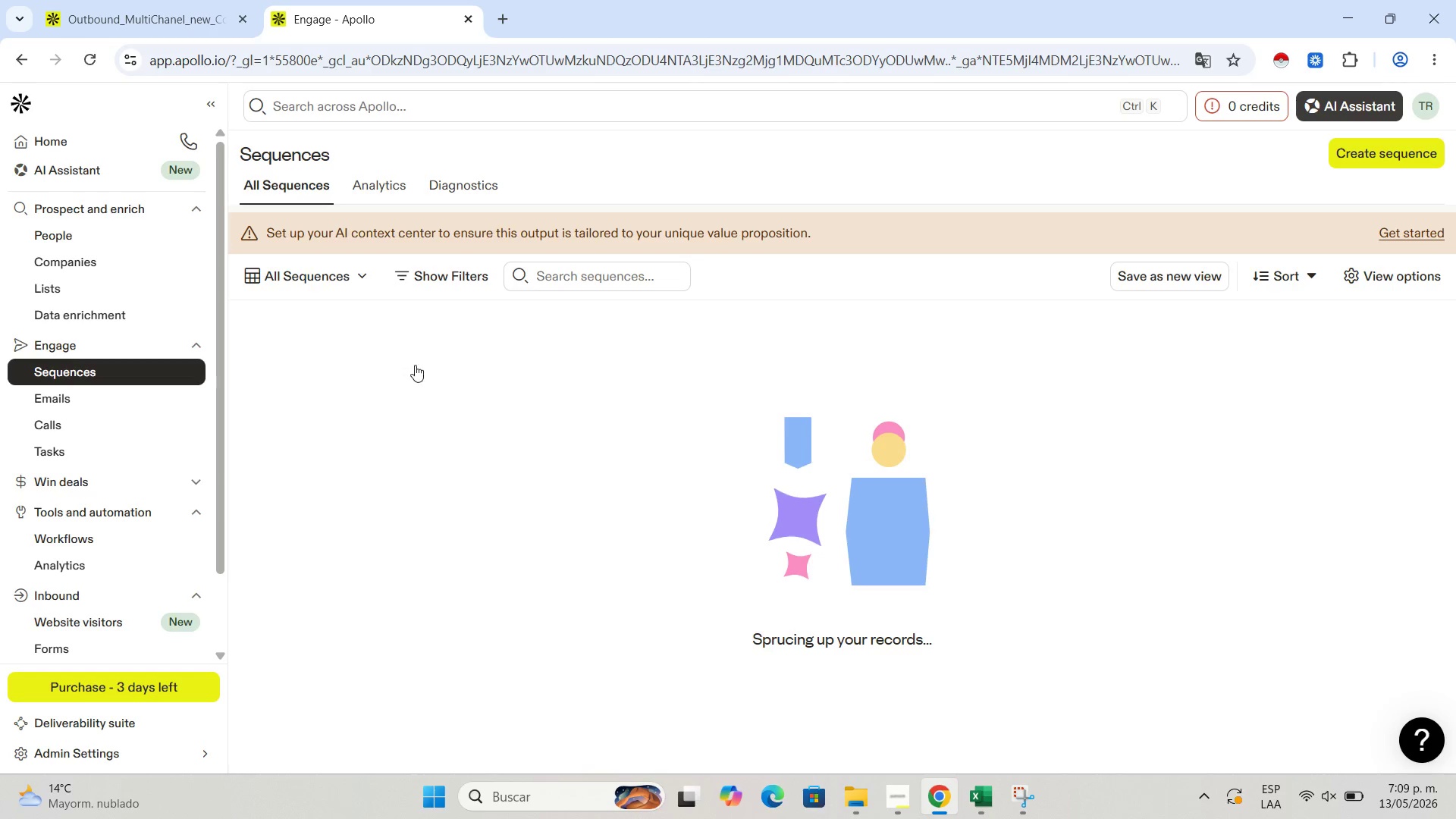 
left_click([418, 366])
 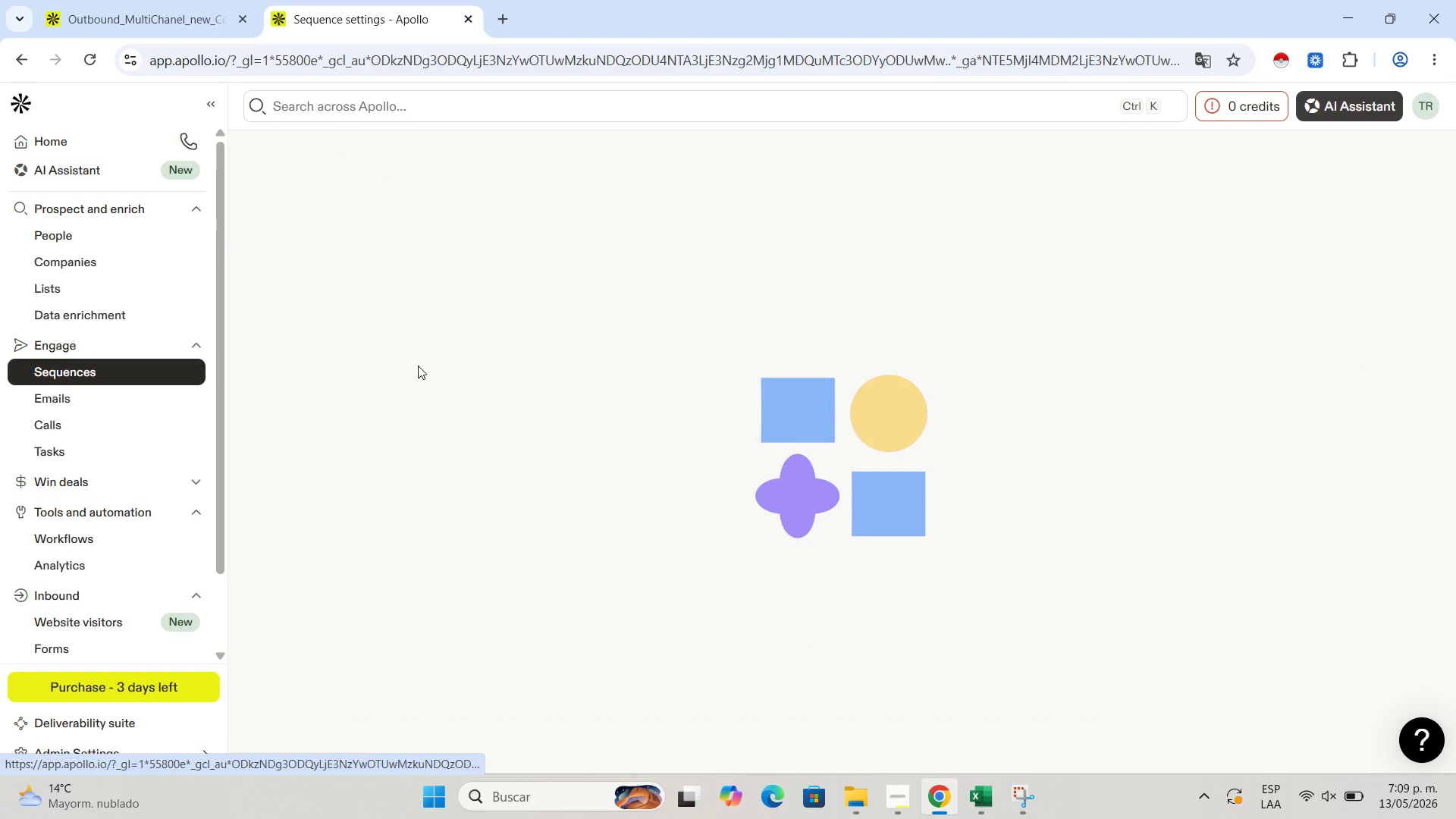 
mouse_move([398, 340])
 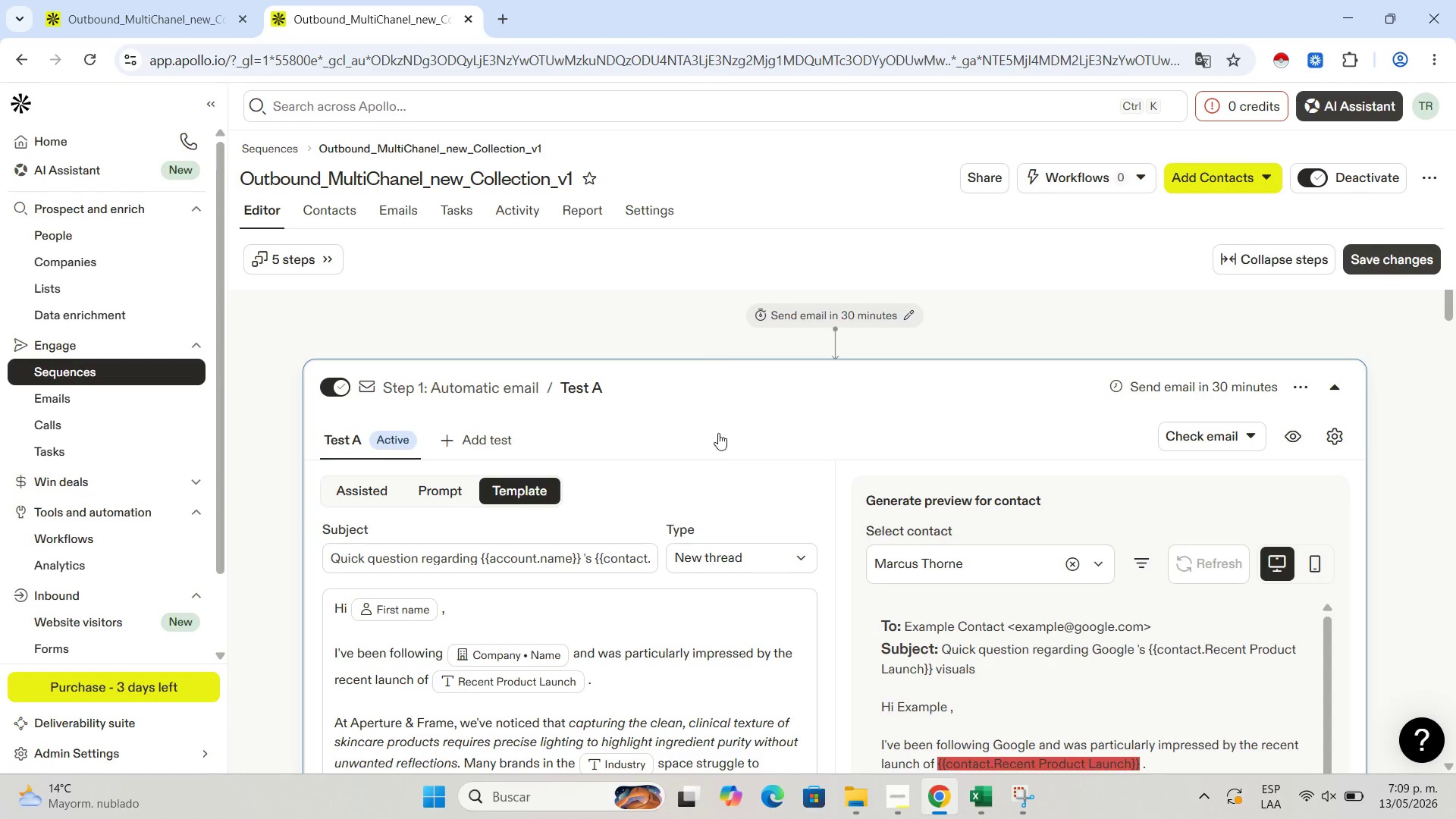 
scroll: coordinate [715, 407], scroll_direction: none, amount: 0.0
 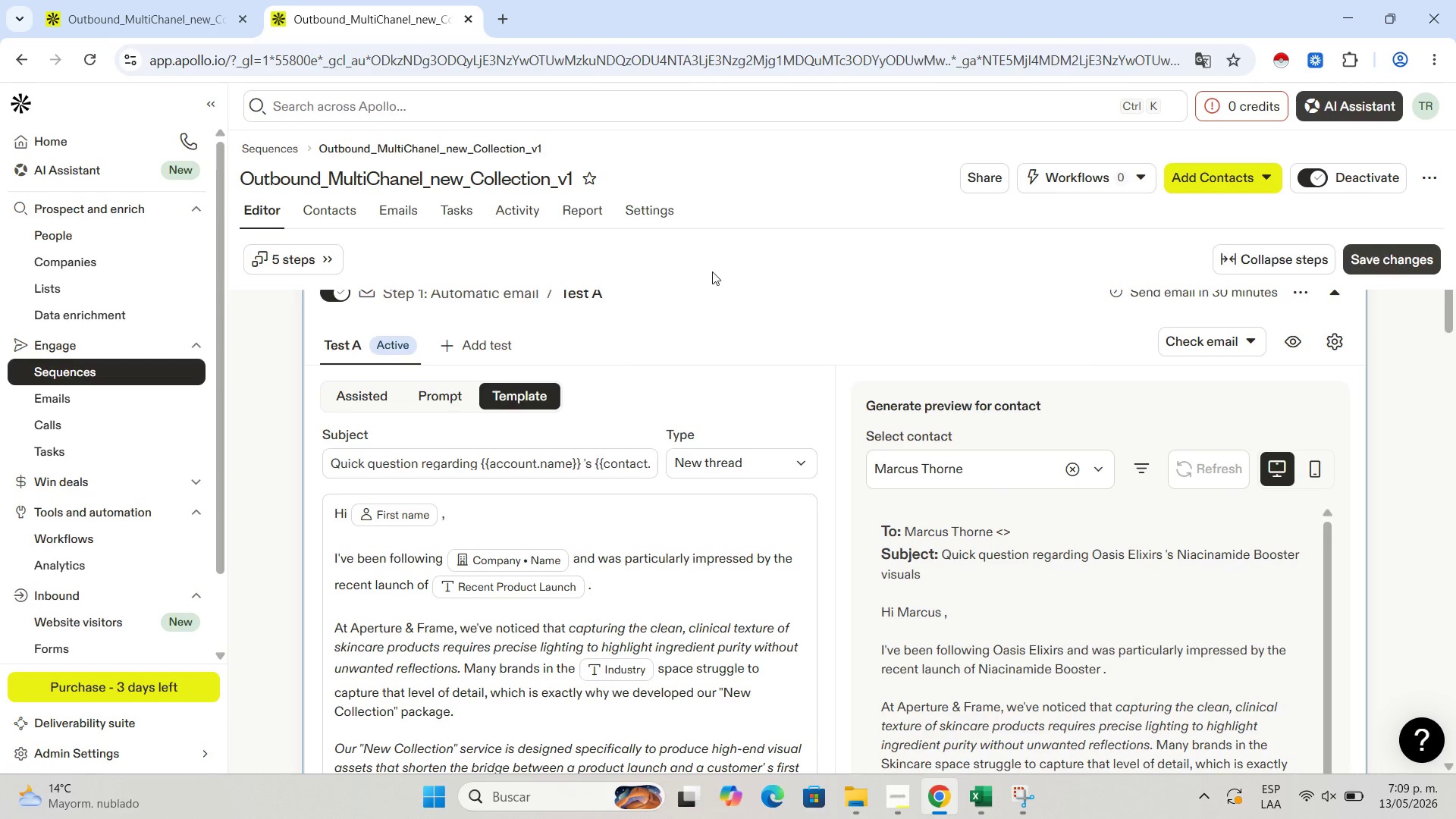 
scroll: coordinate [708, 370], scroll_direction: down, amount: 6.0
 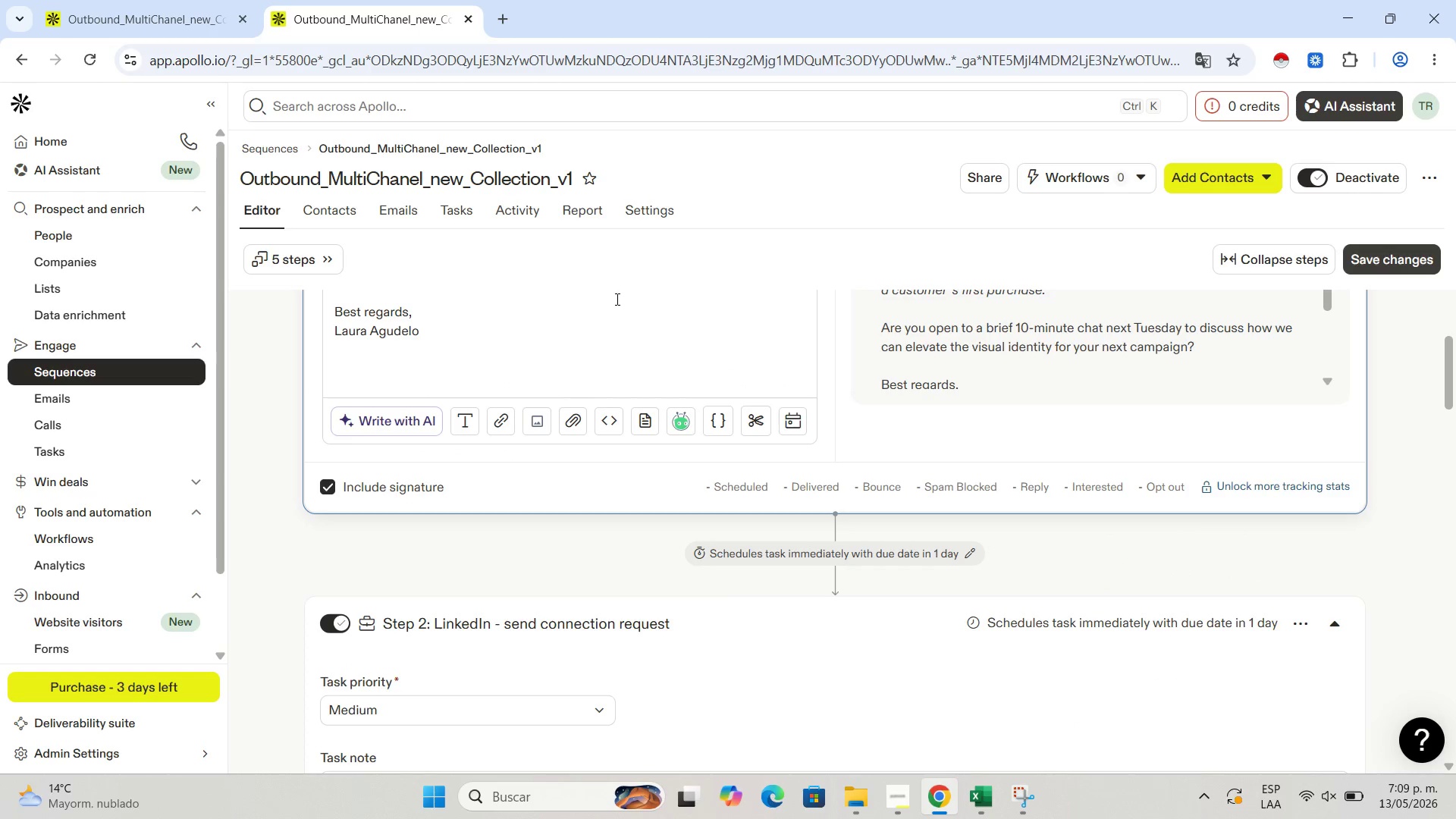 
scroll: coordinate [620, 303], scroll_direction: up, amount: 9.0
 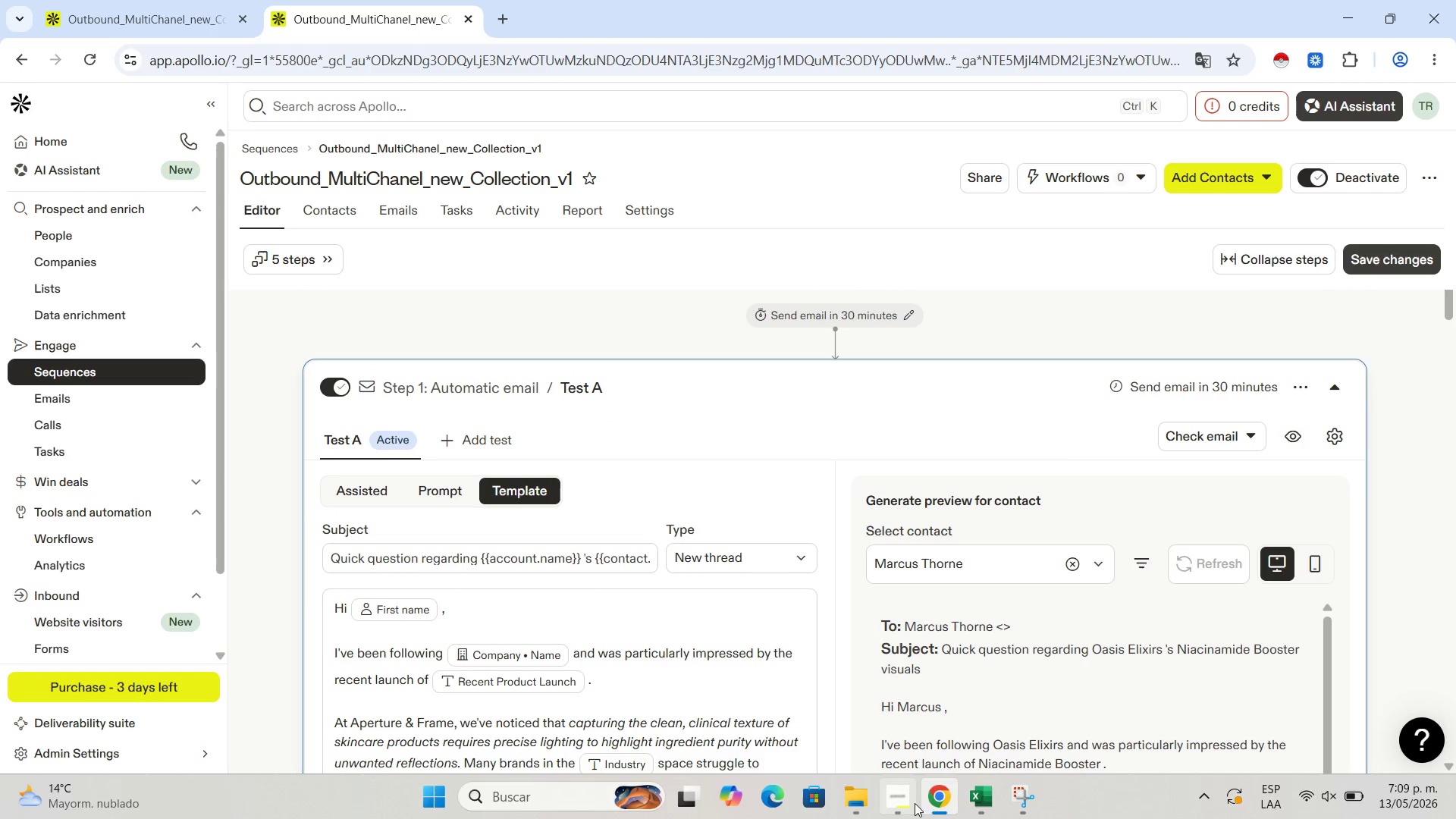 